 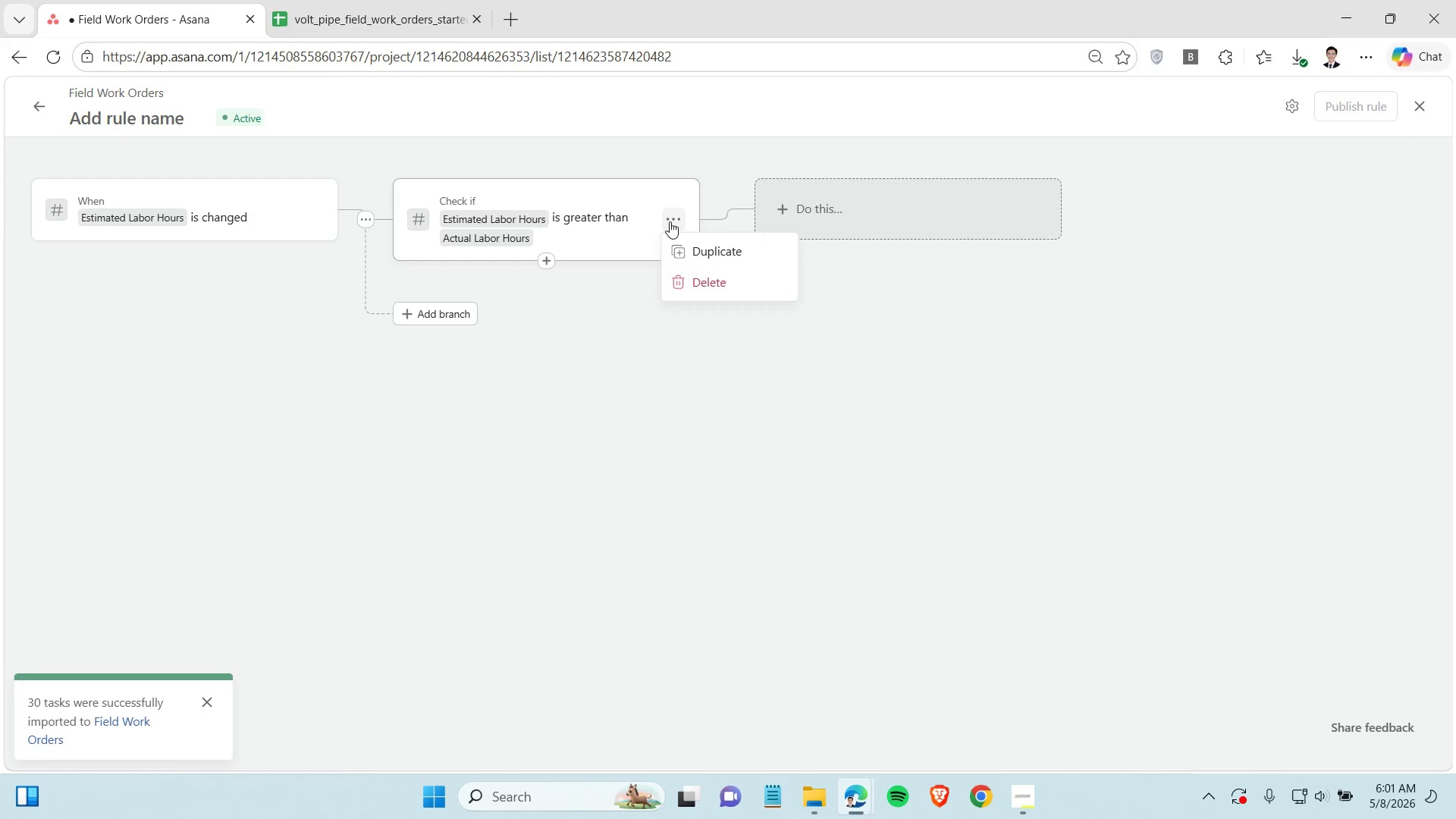 
left_click([670, 221])
 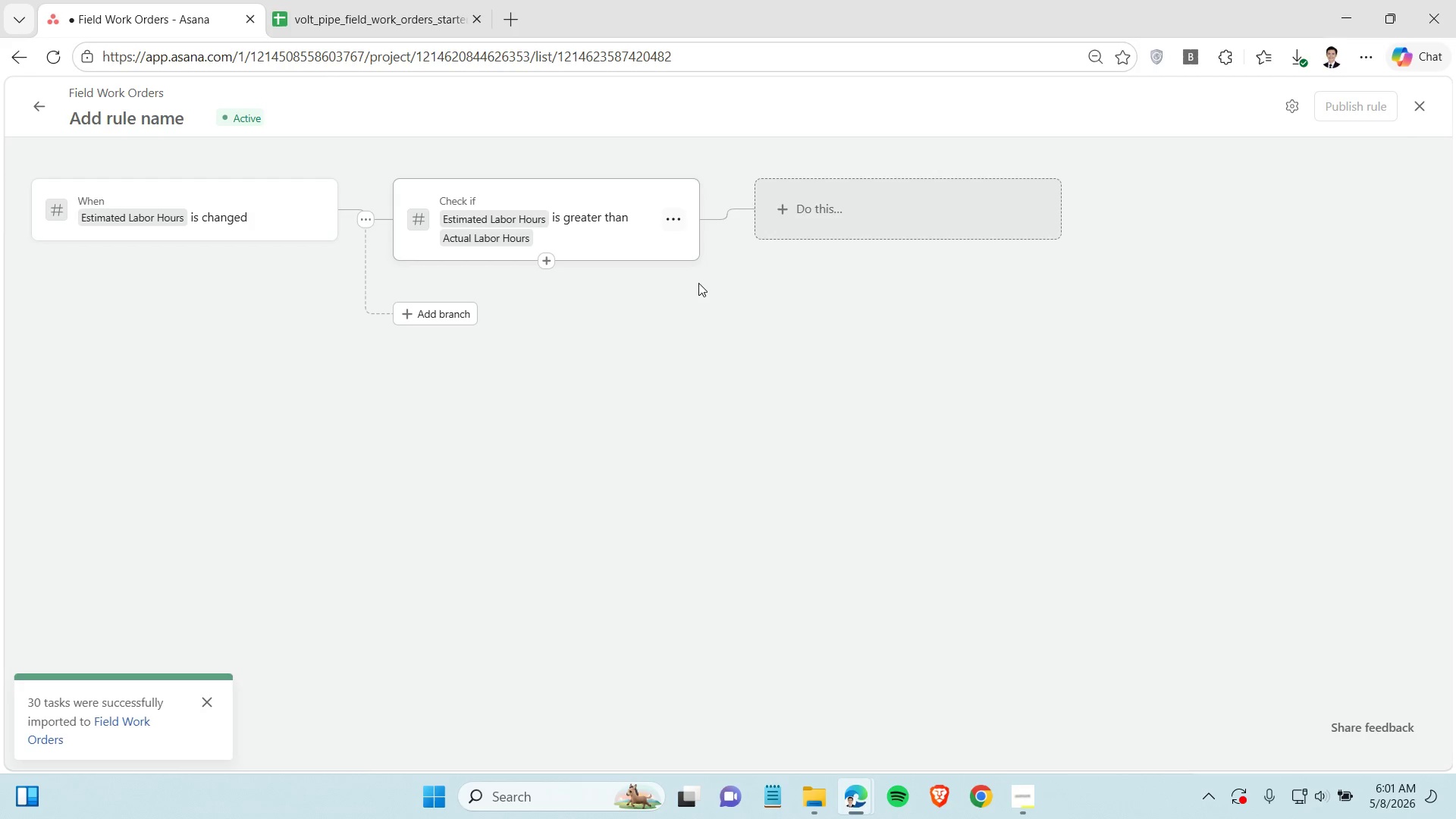 
left_click([698, 283])
 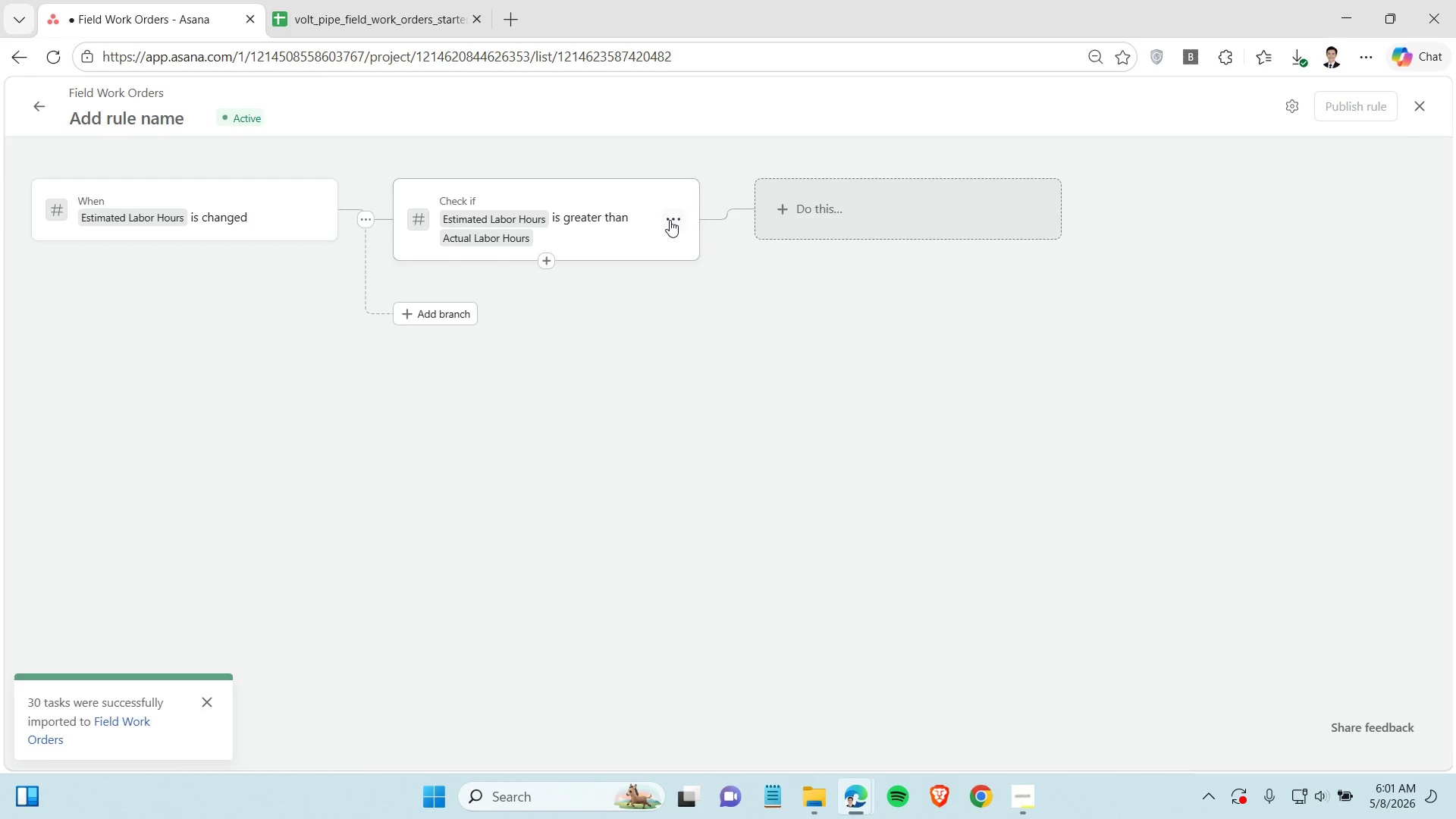 
left_click([670, 220])
 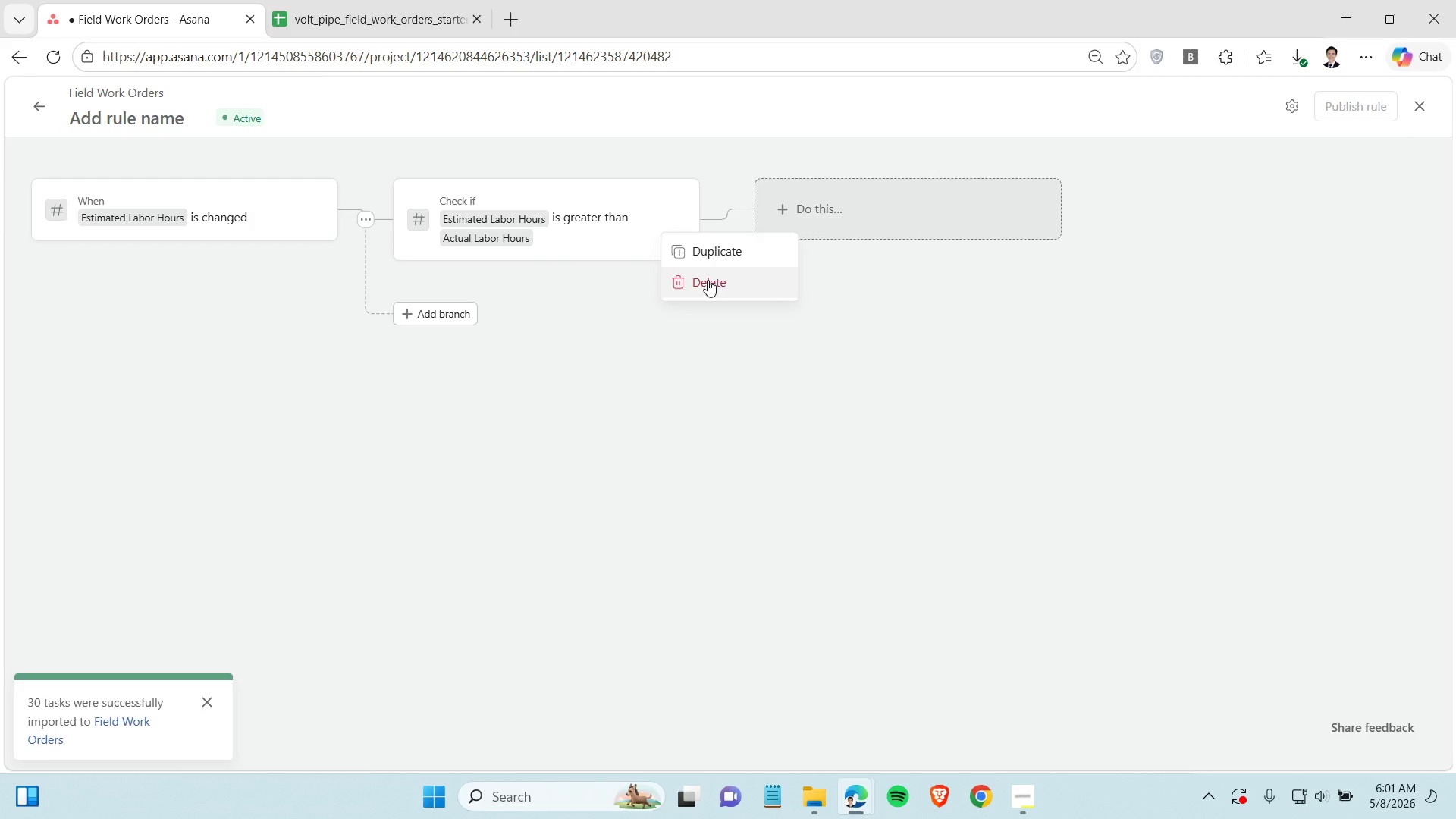 
left_click([708, 280])
 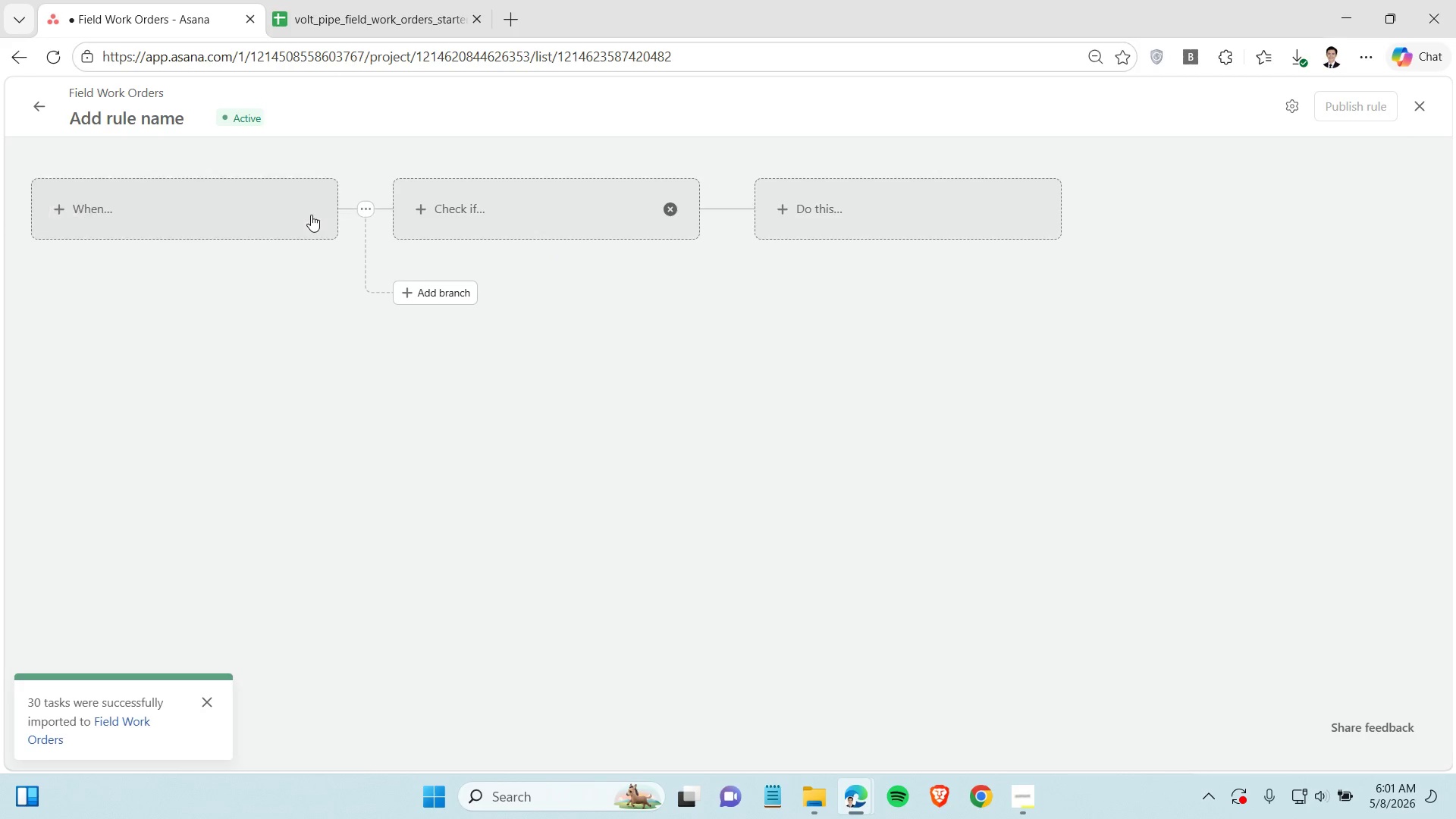 
double_click([237, 210])
 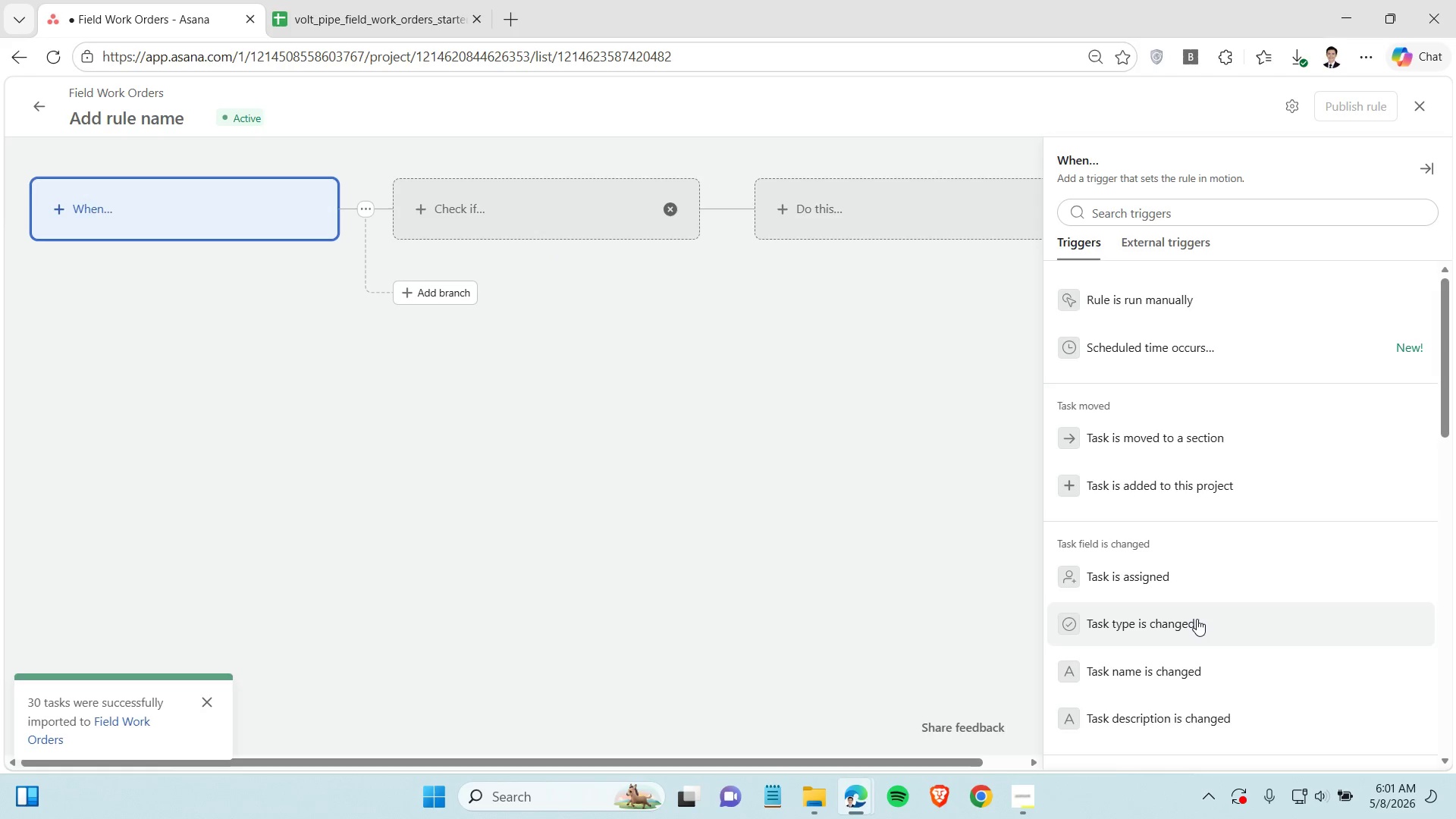 
scroll: coordinate [1197, 619], scroll_direction: down, amount: 2.0
 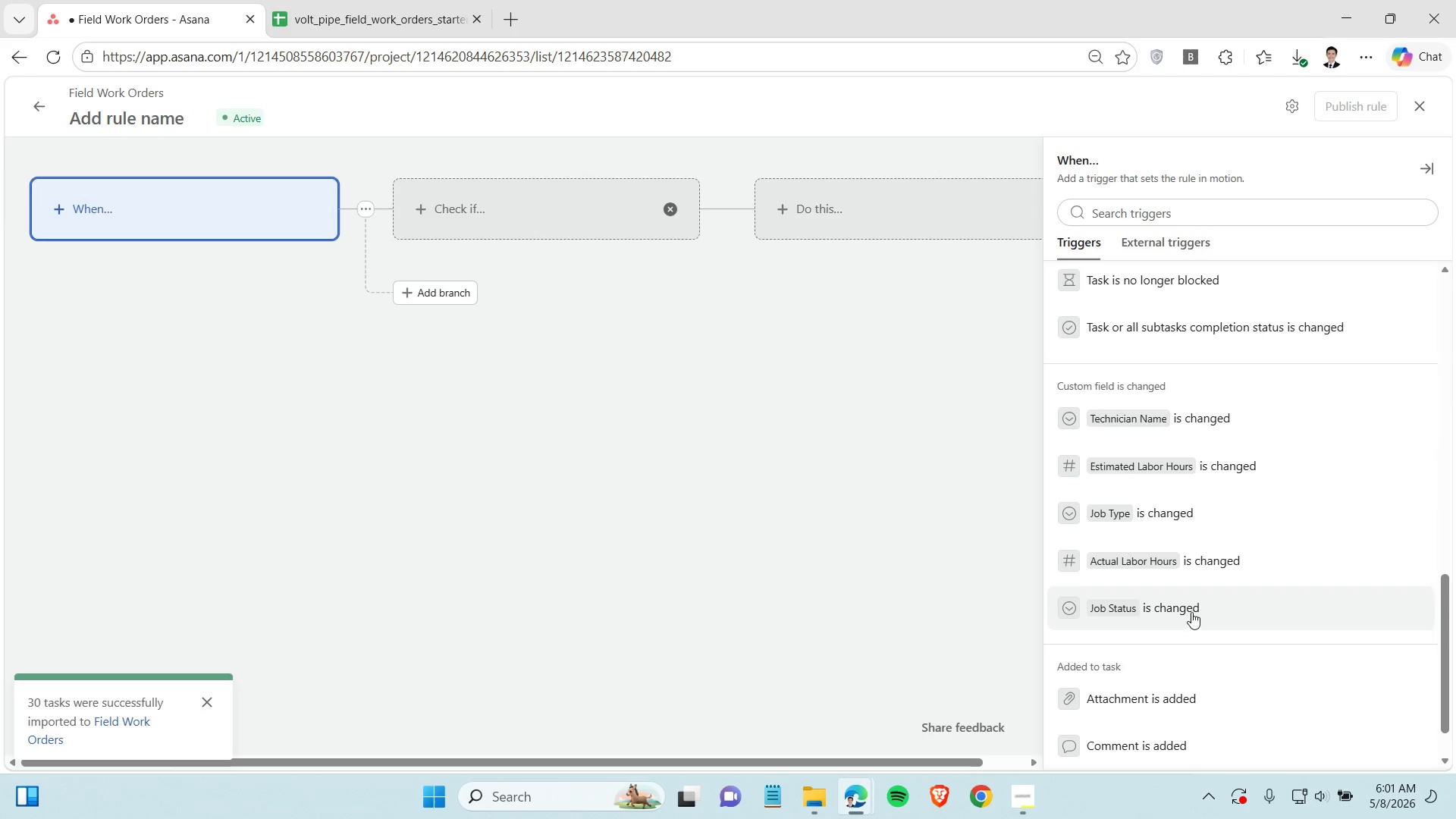 
left_click([1167, 564])
 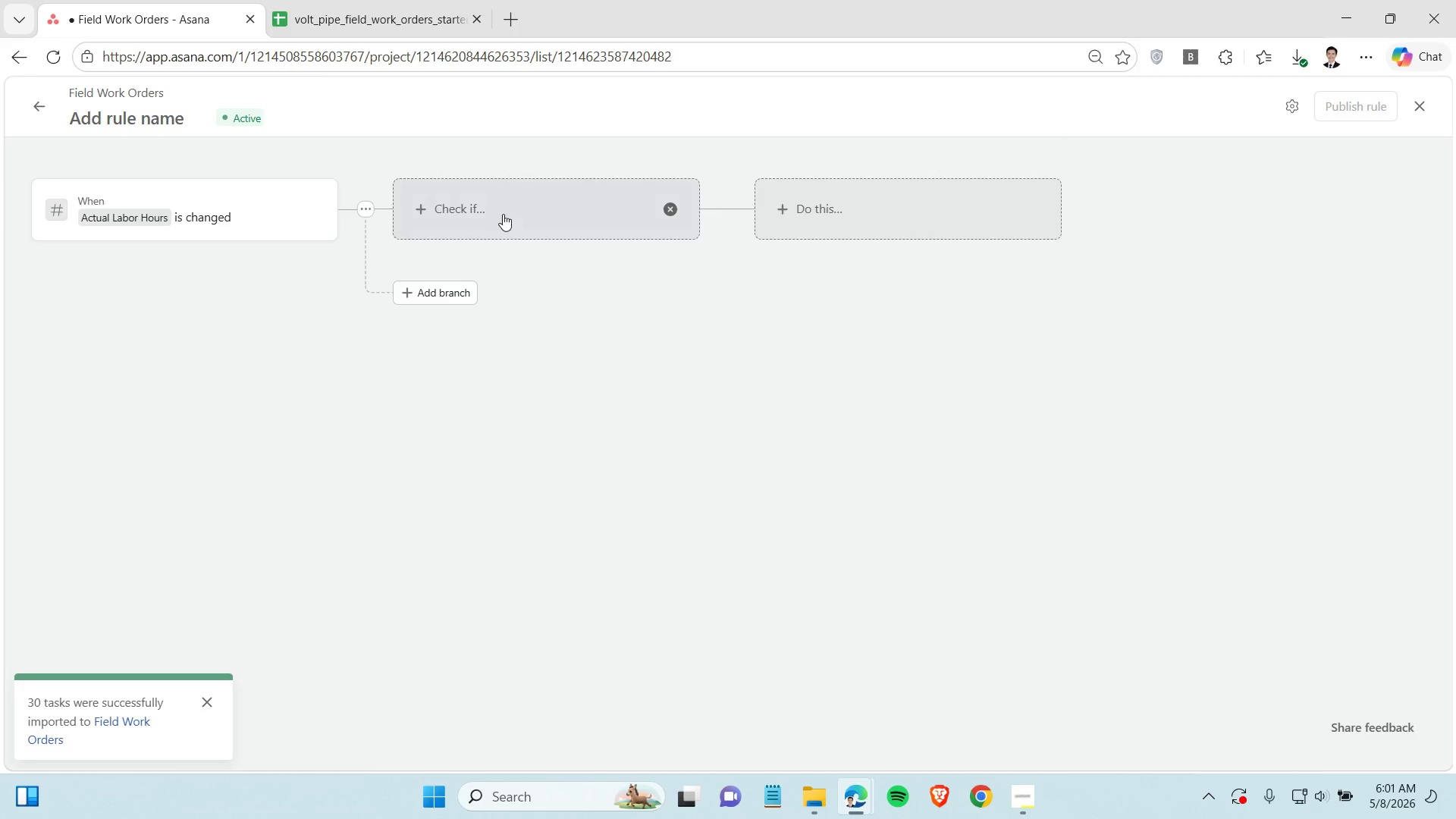 
left_click([501, 212])
 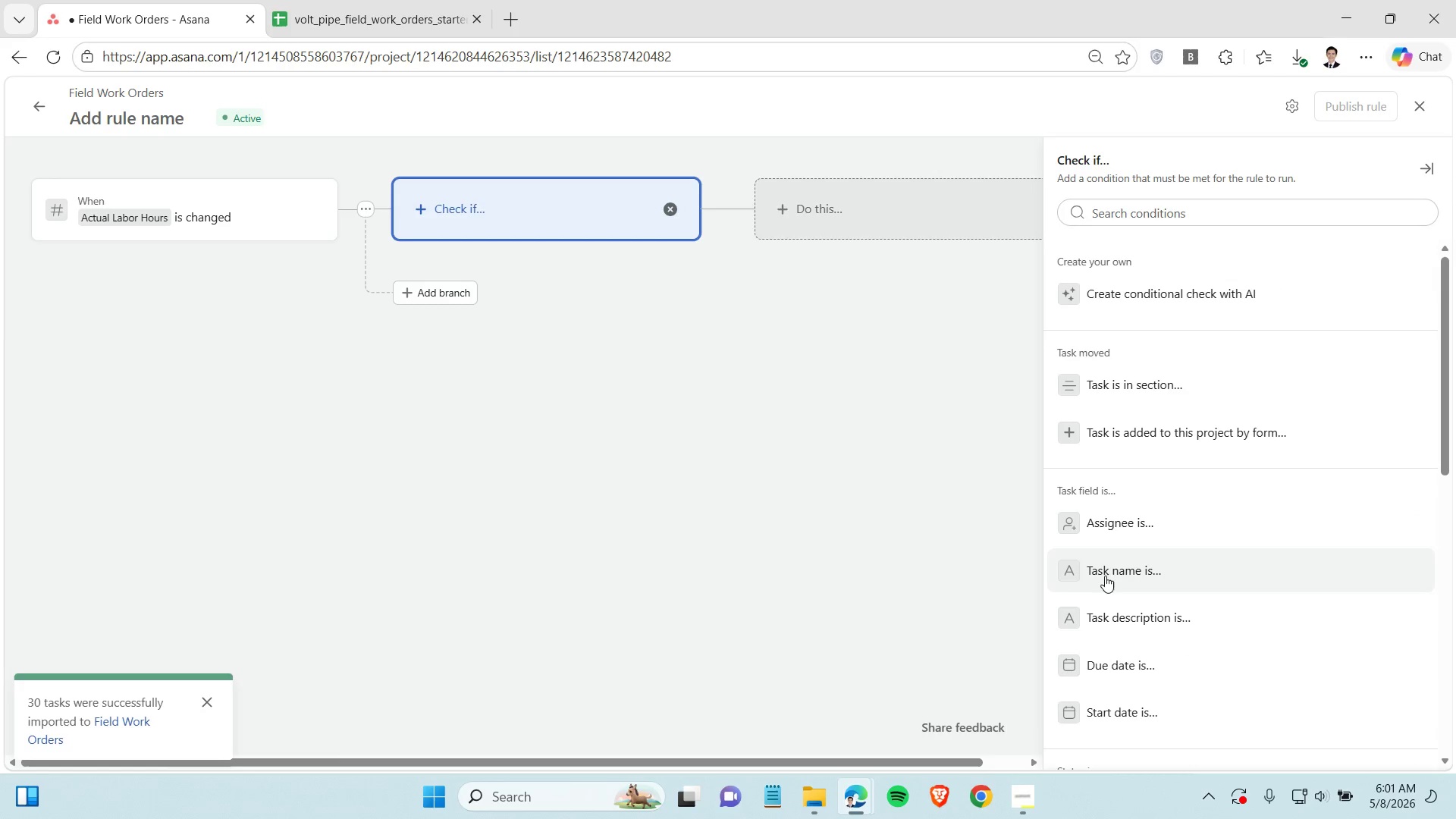 
scroll: coordinate [1143, 590], scroll_direction: down, amount: 6.0
 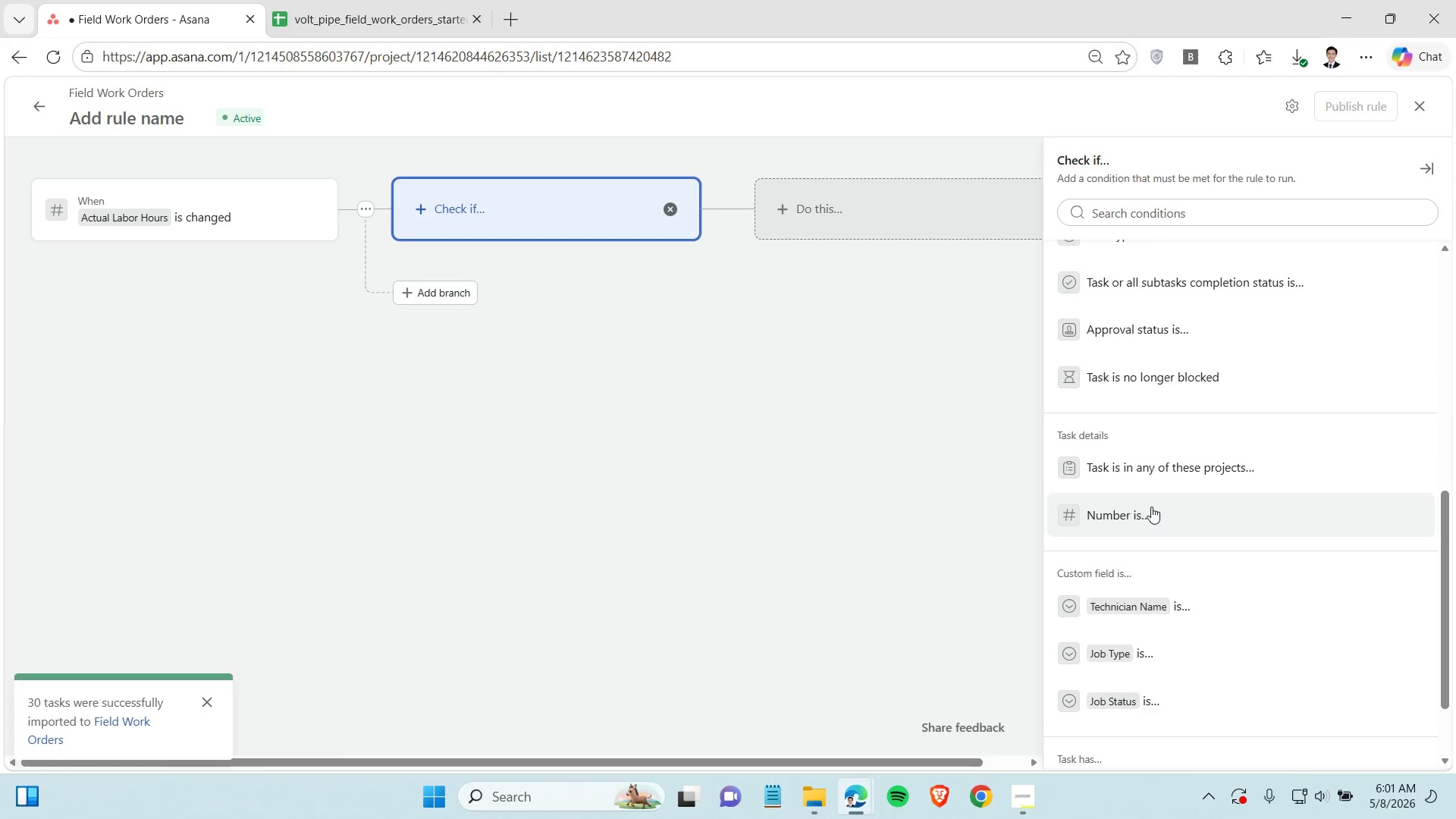 
left_click([1151, 507])
 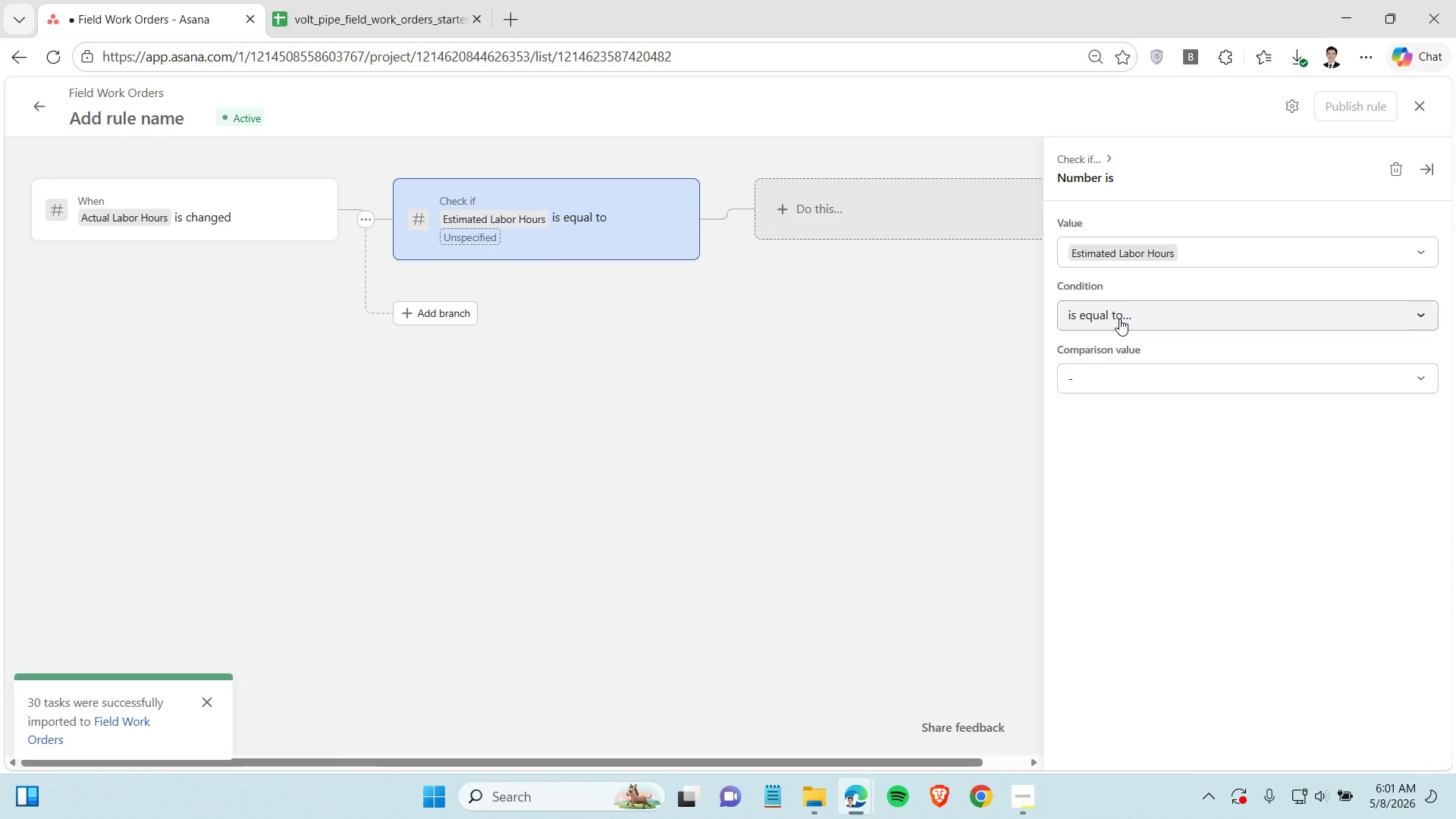 
wait(11.67)
 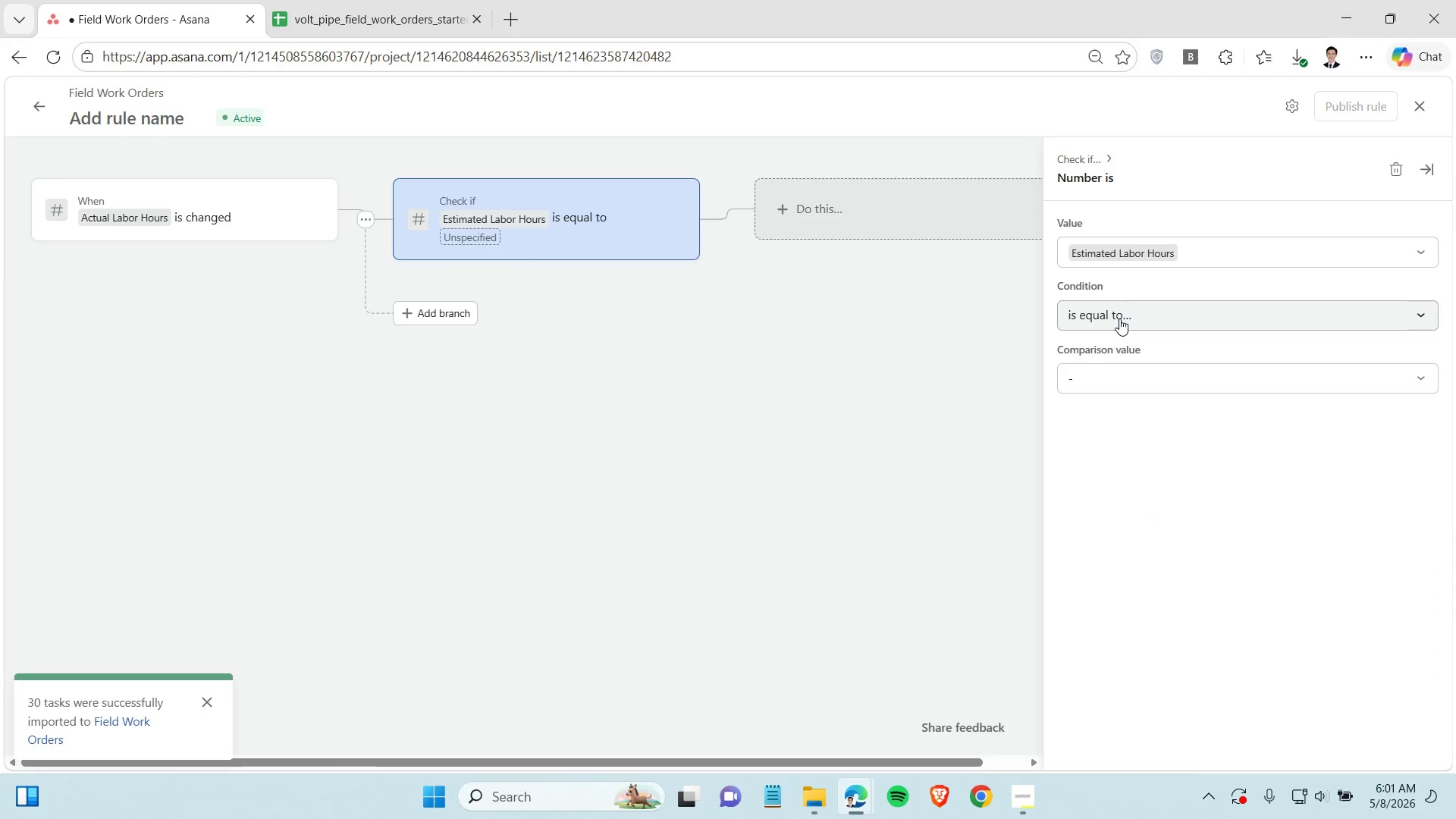 
left_click([1126, 254])
 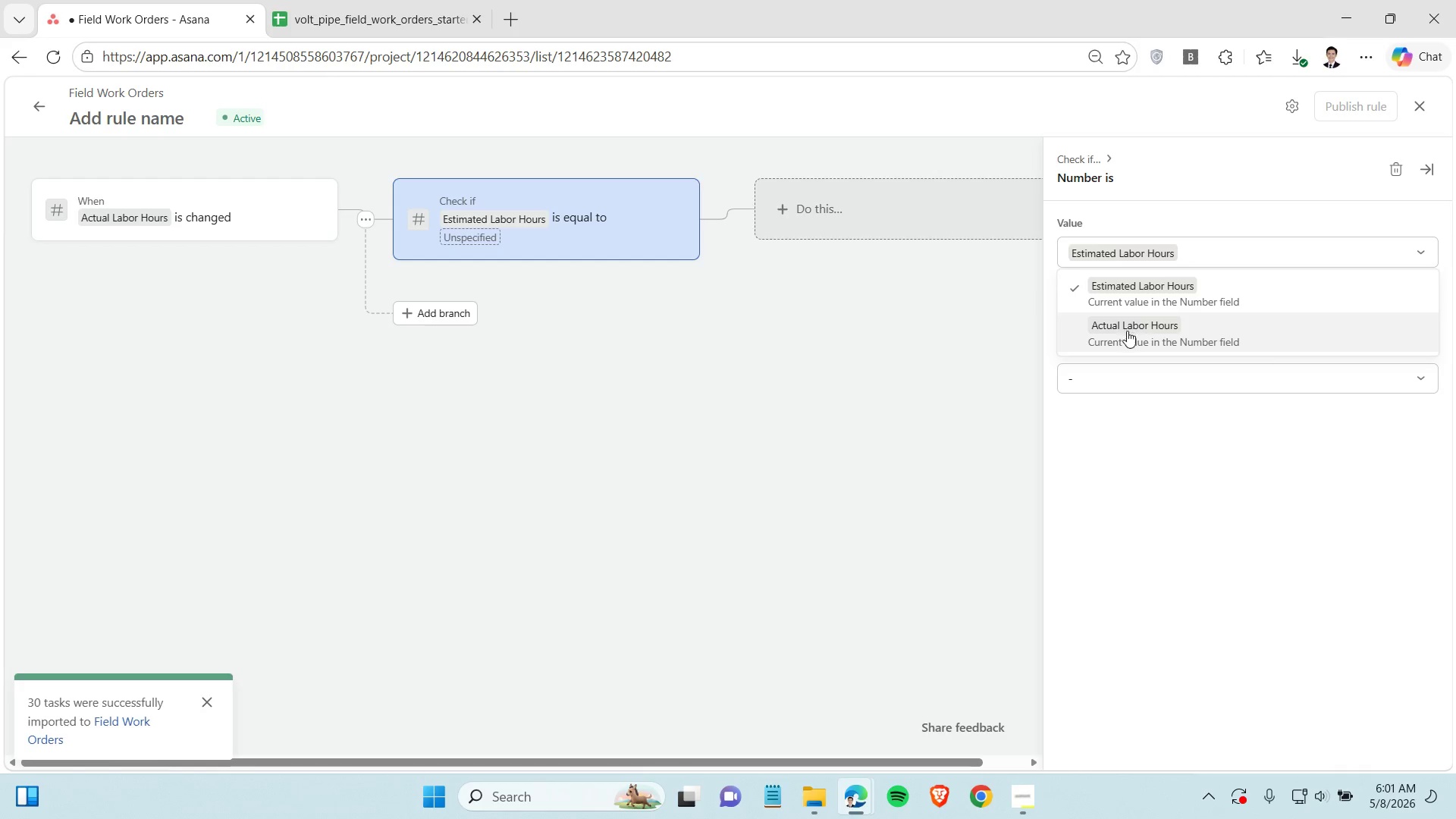 
left_click([1127, 331])
 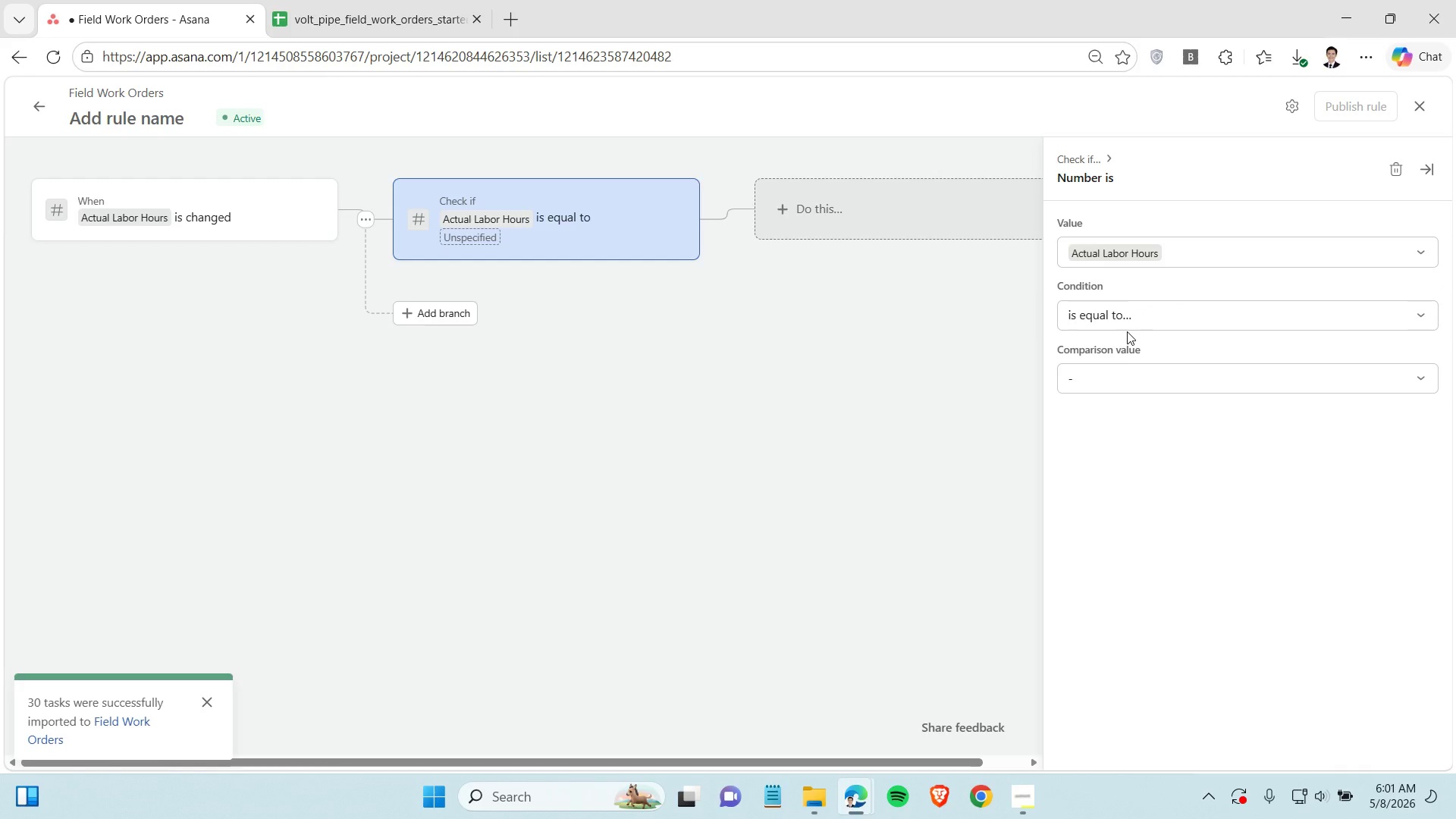 
wait(5.52)
 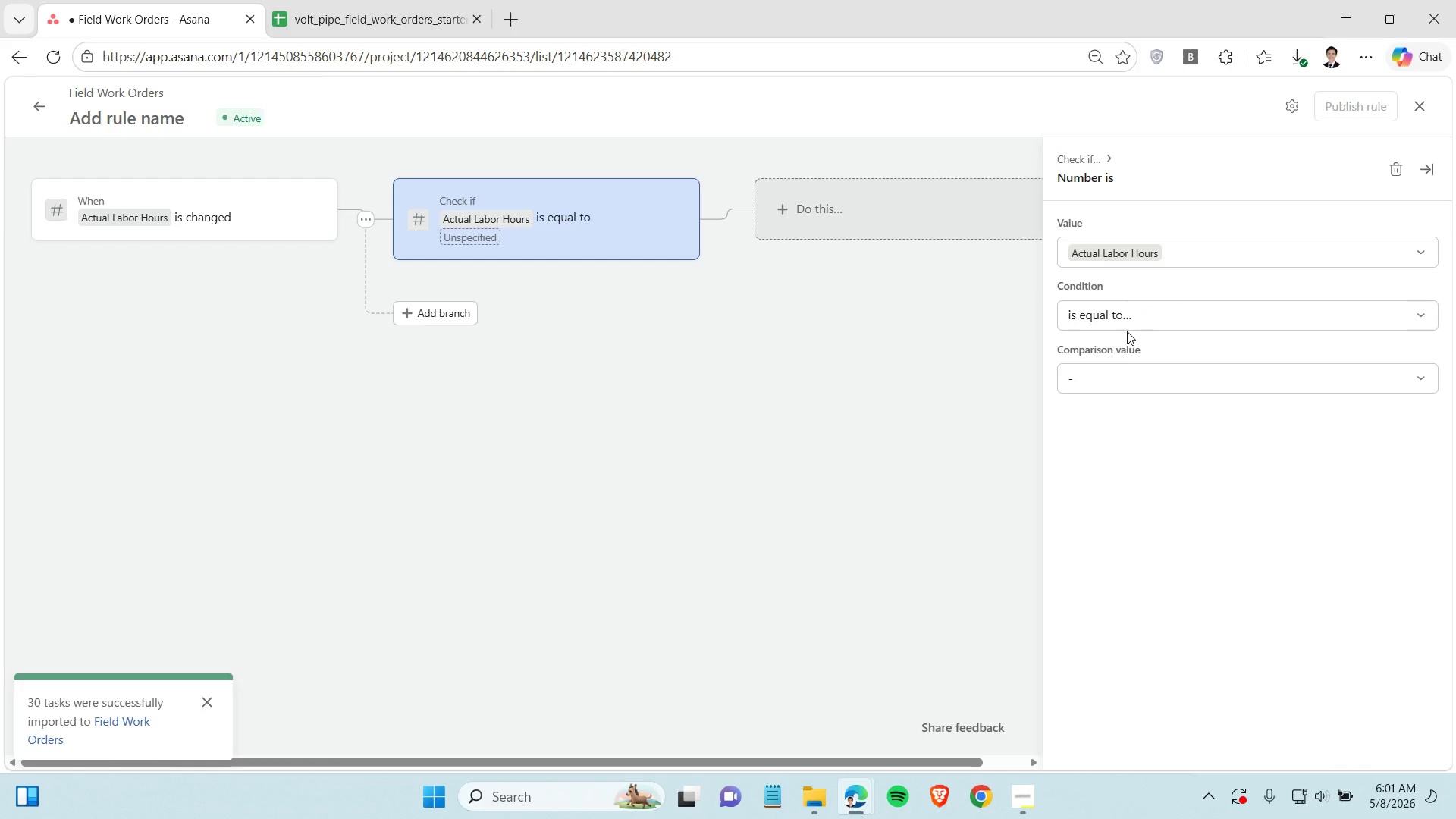 
left_click([1029, 804])